 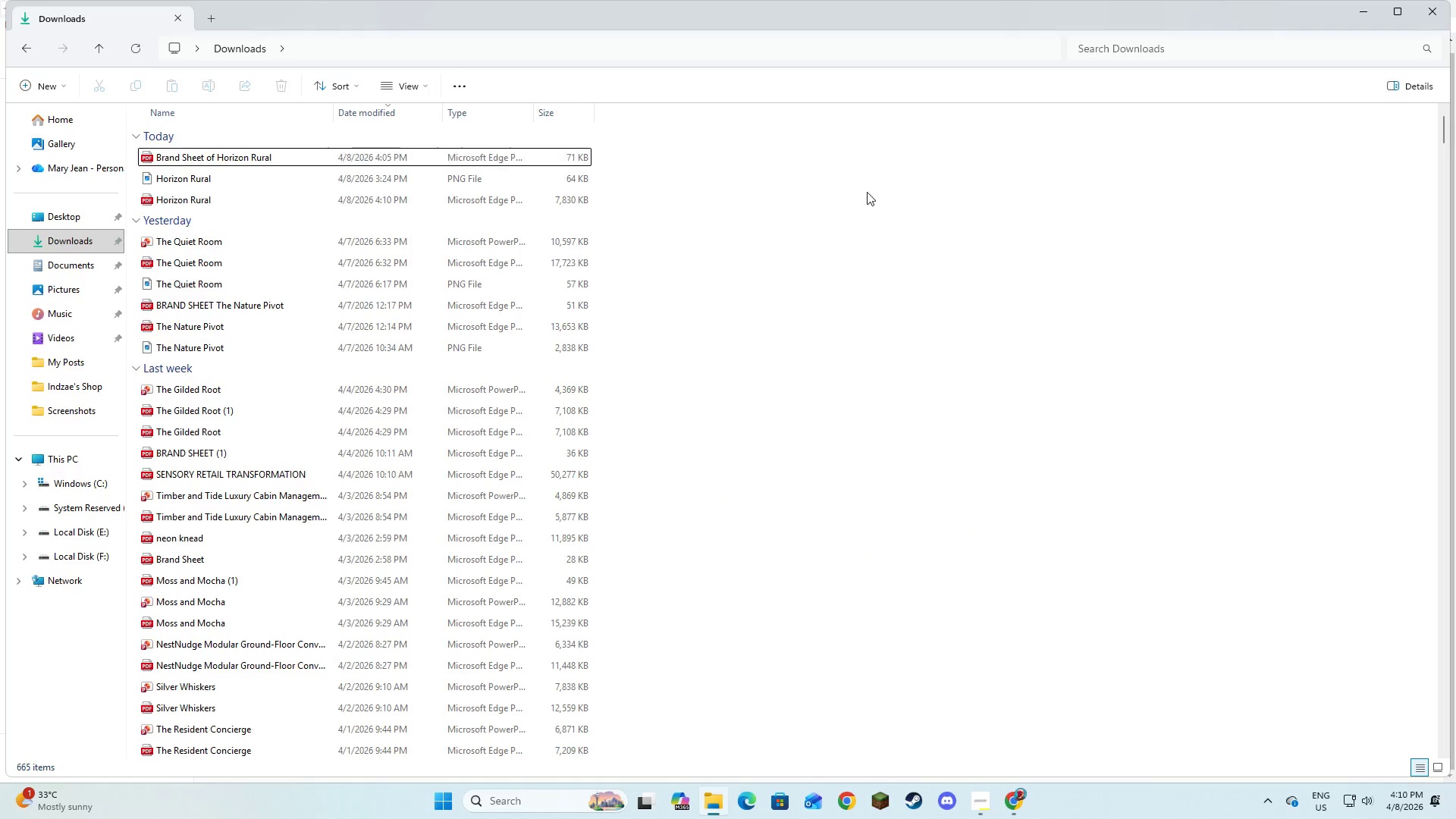 
key(Alt+Tab)
 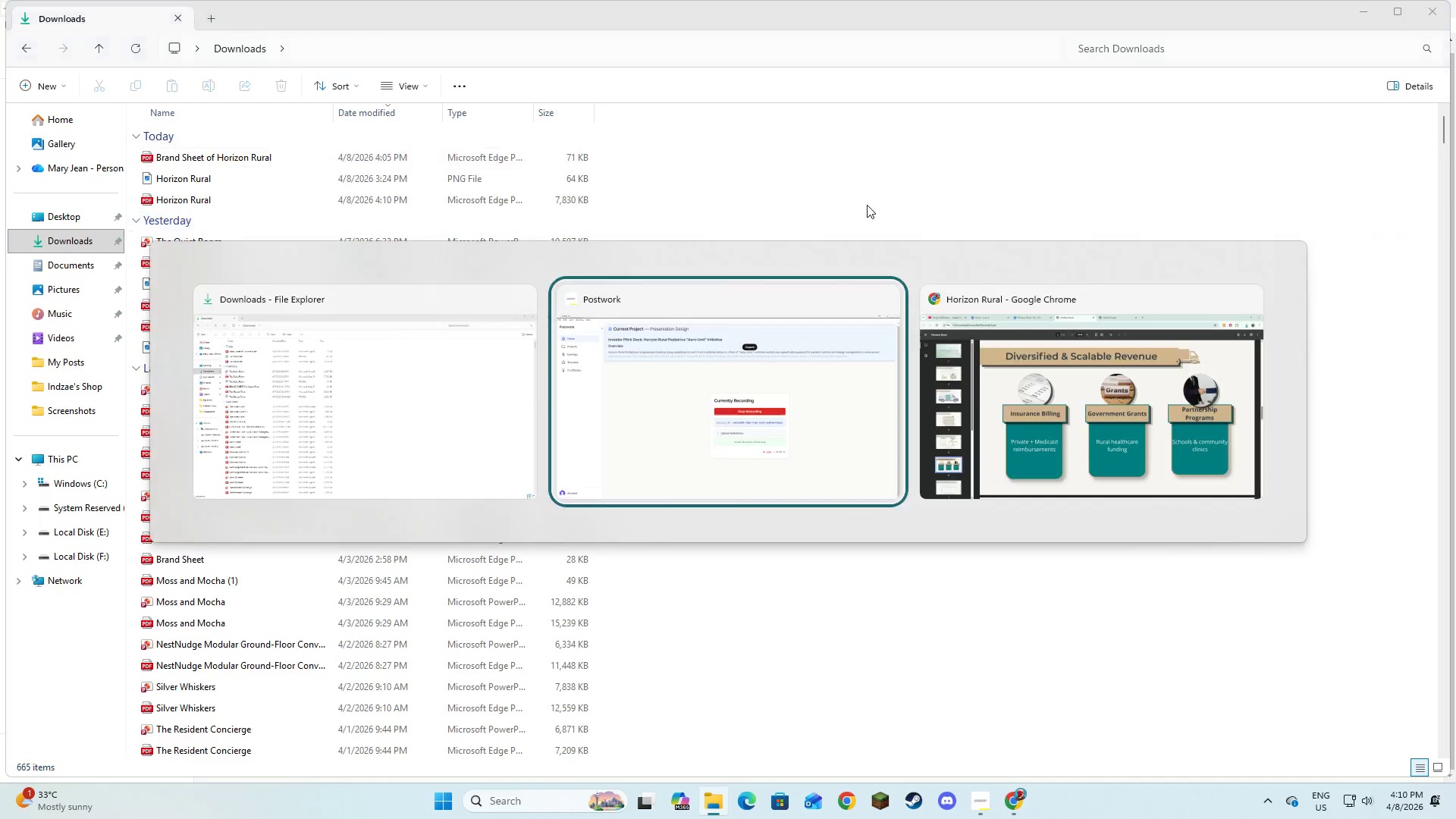 
key(Alt+Tab)
 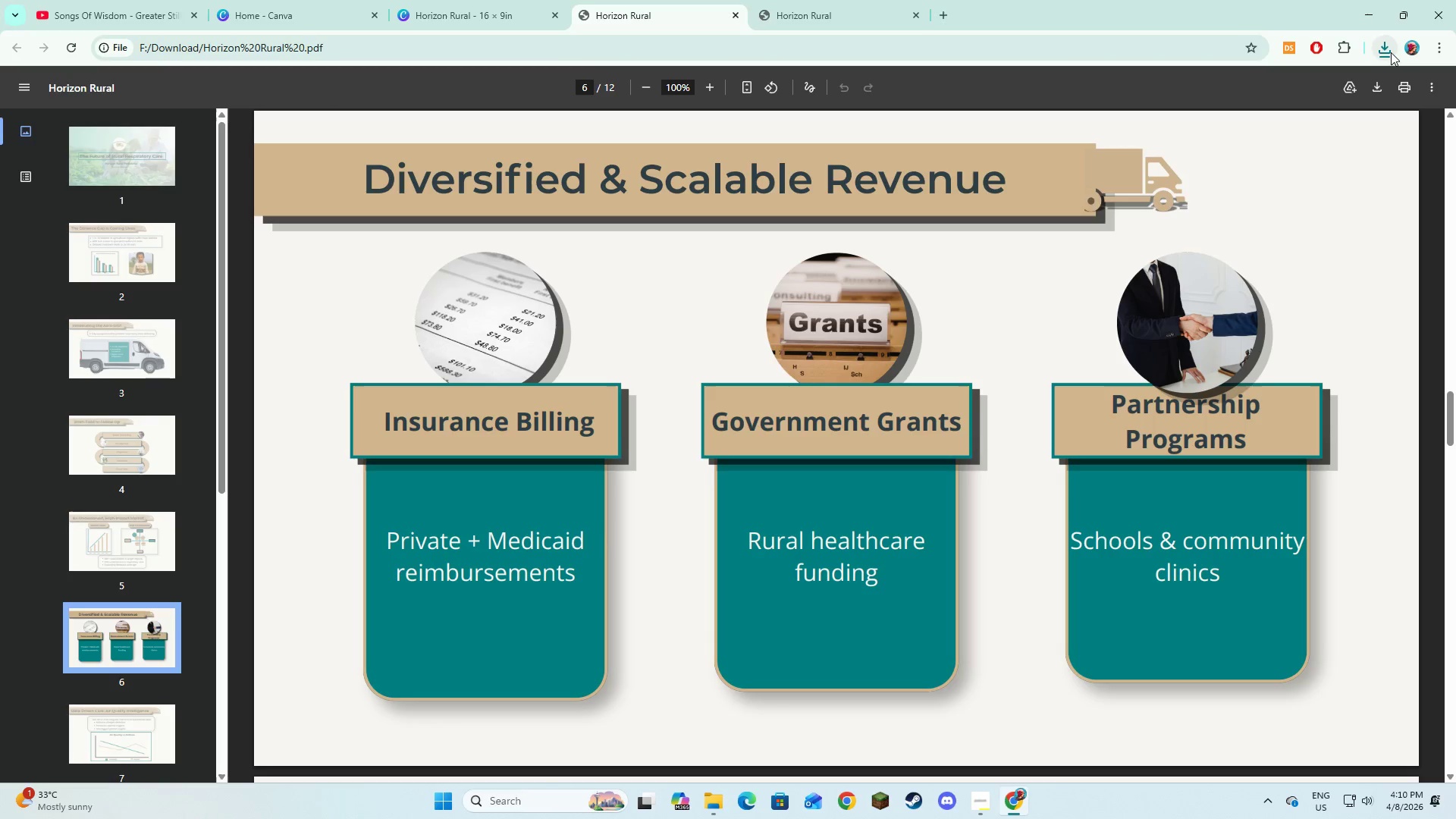 
left_click([538, 0])
 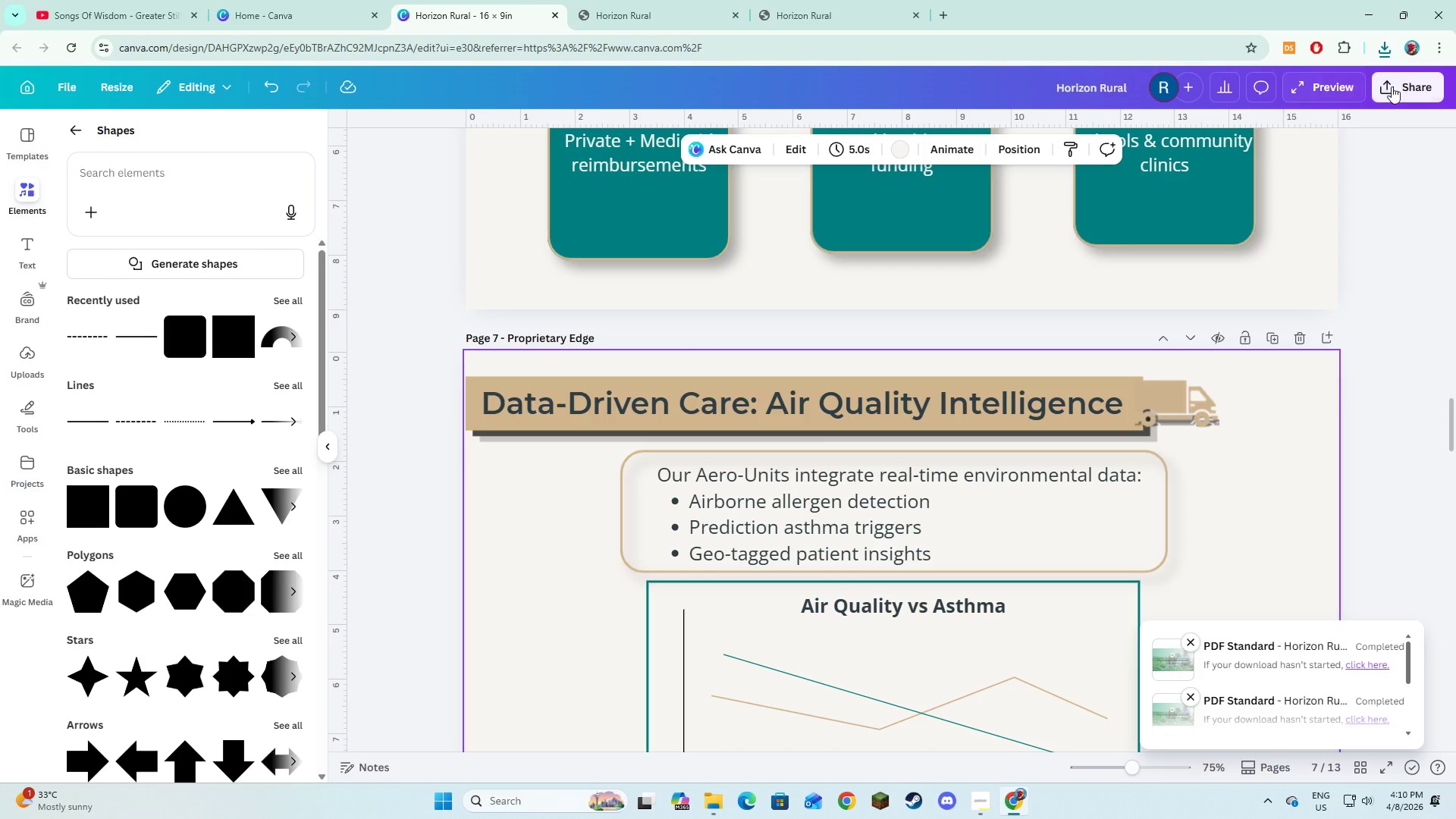 
left_click([1392, 86])
 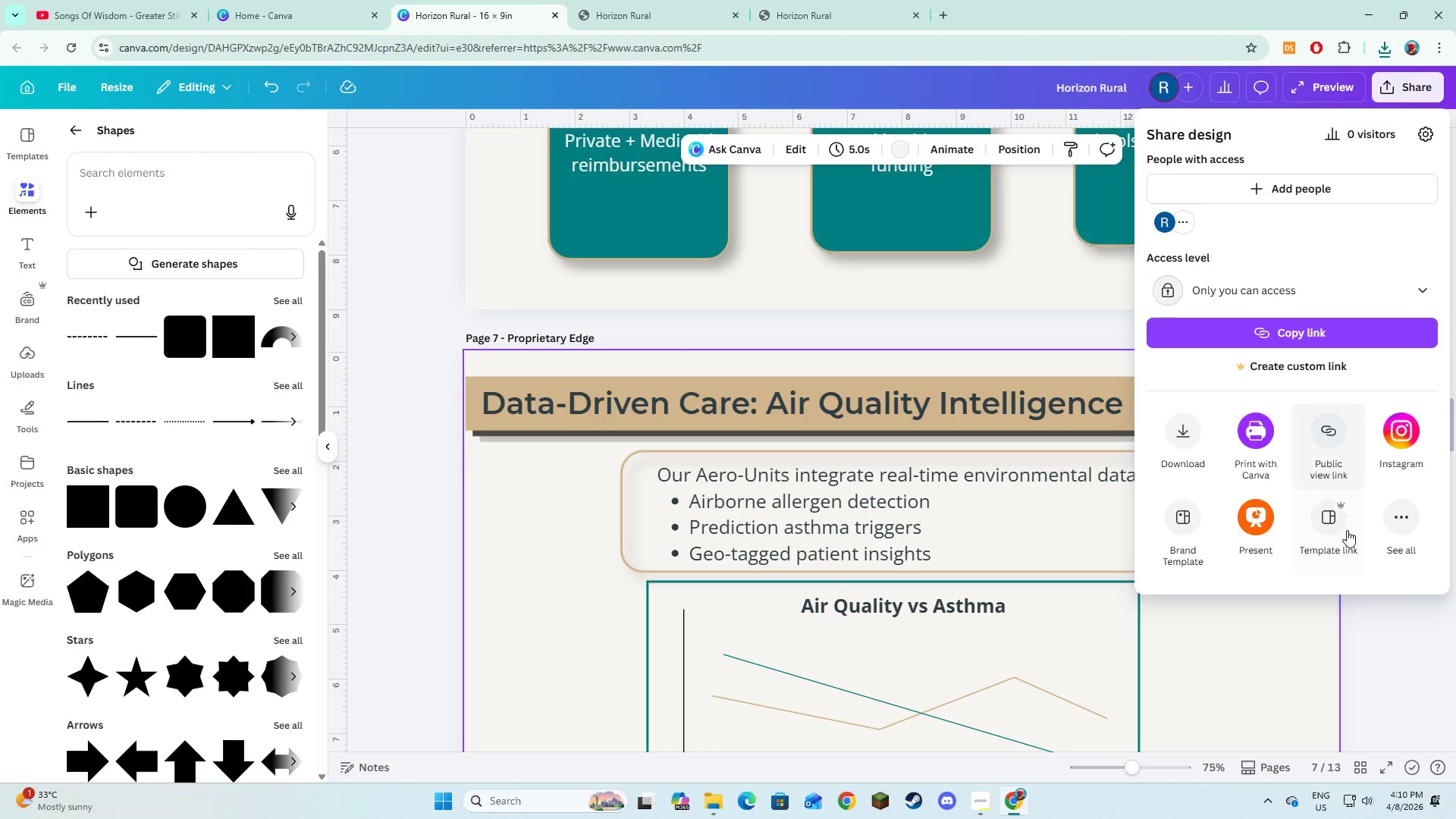 
left_click([1330, 519])
 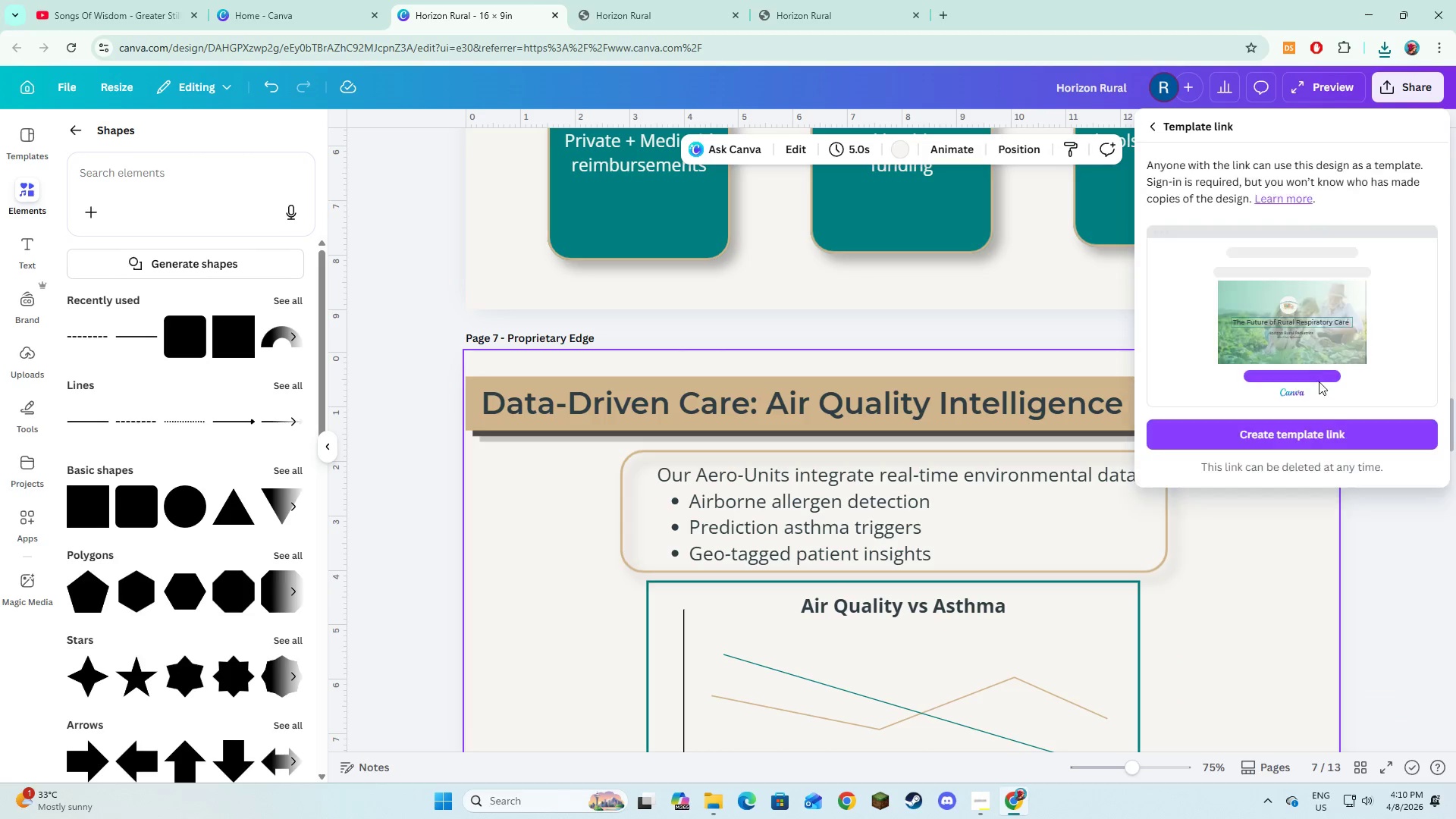 
left_click([1333, 437])
 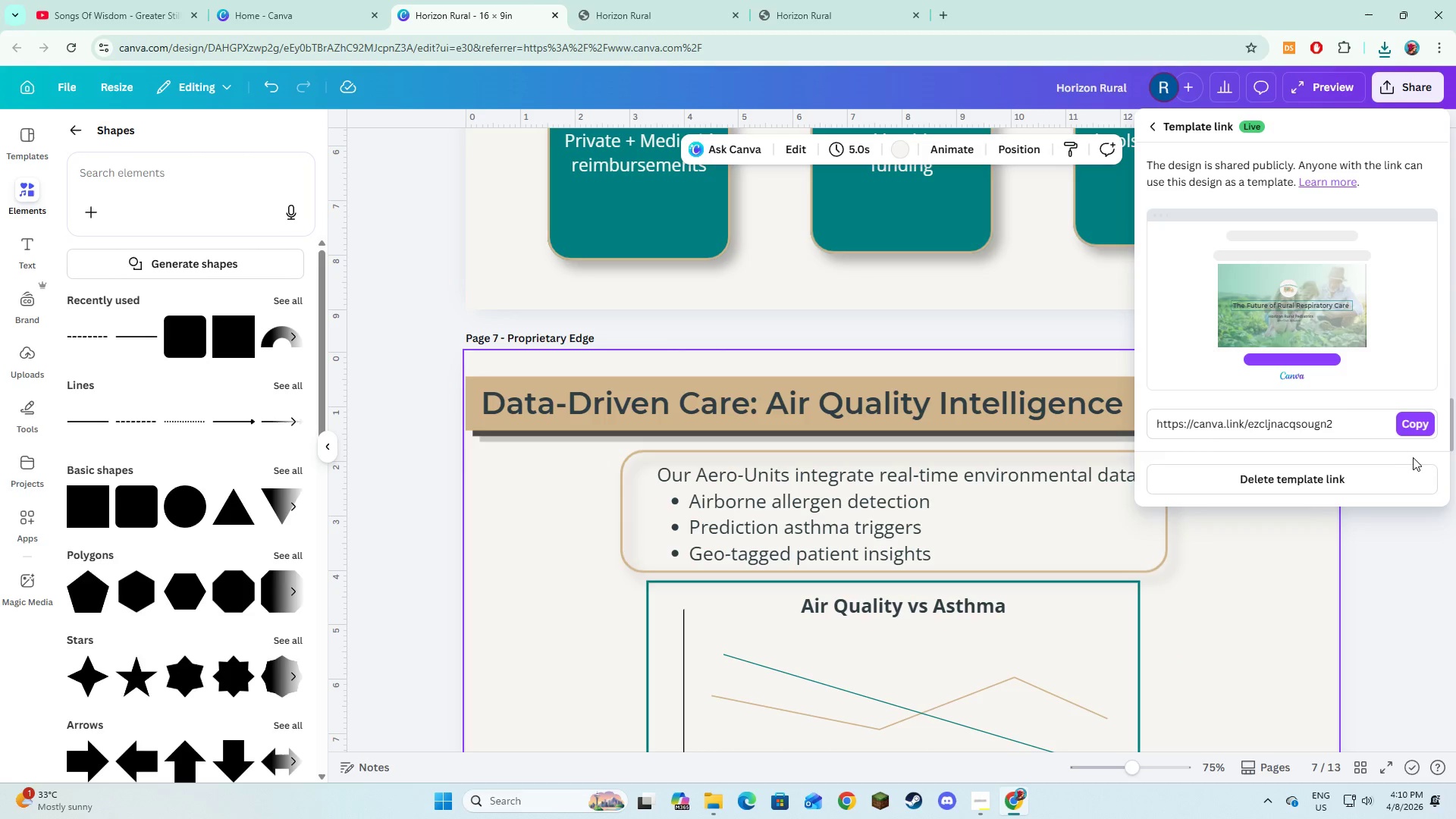 
left_click([1416, 431])
 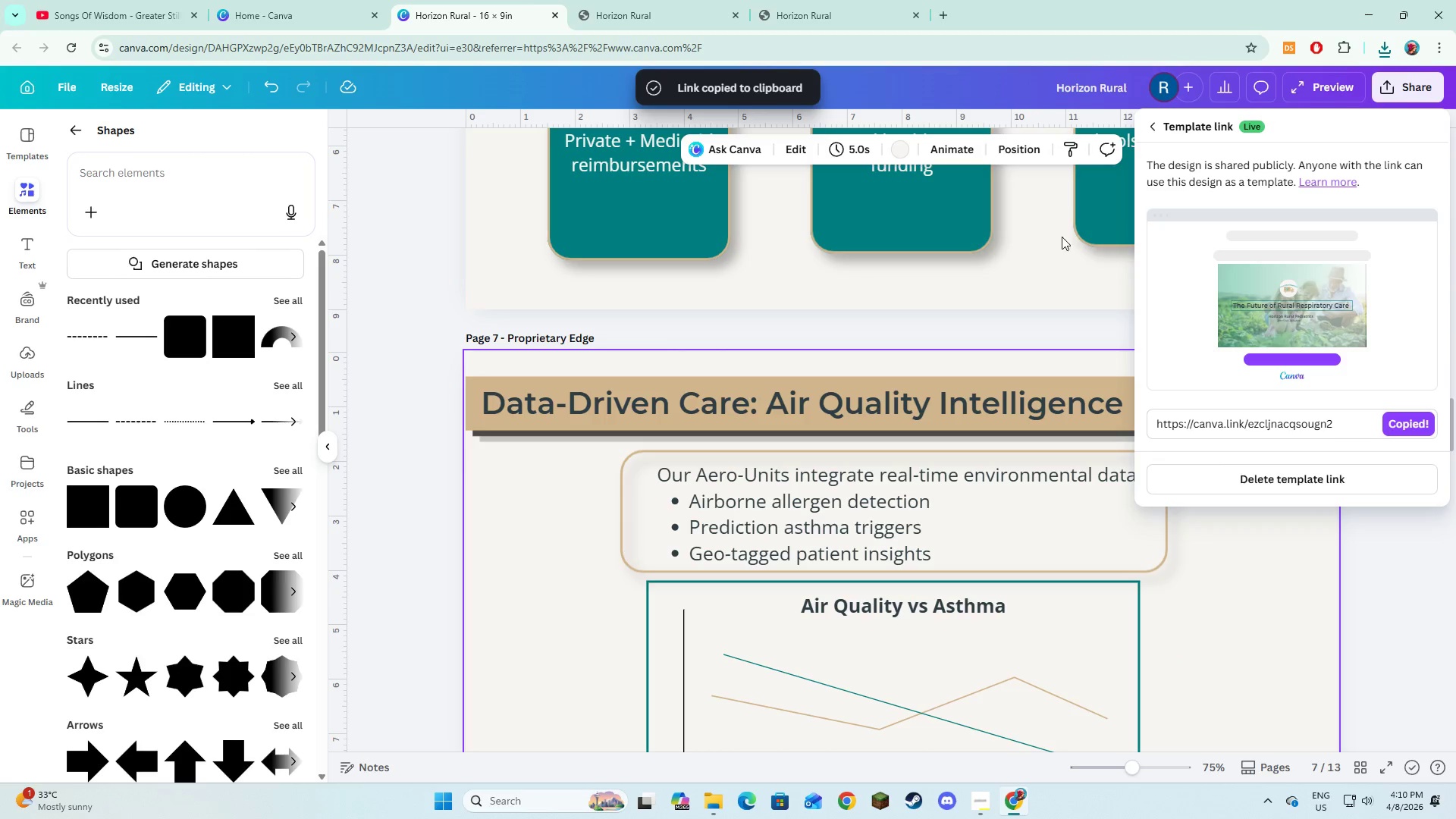 
key(Alt+AltLeft)
 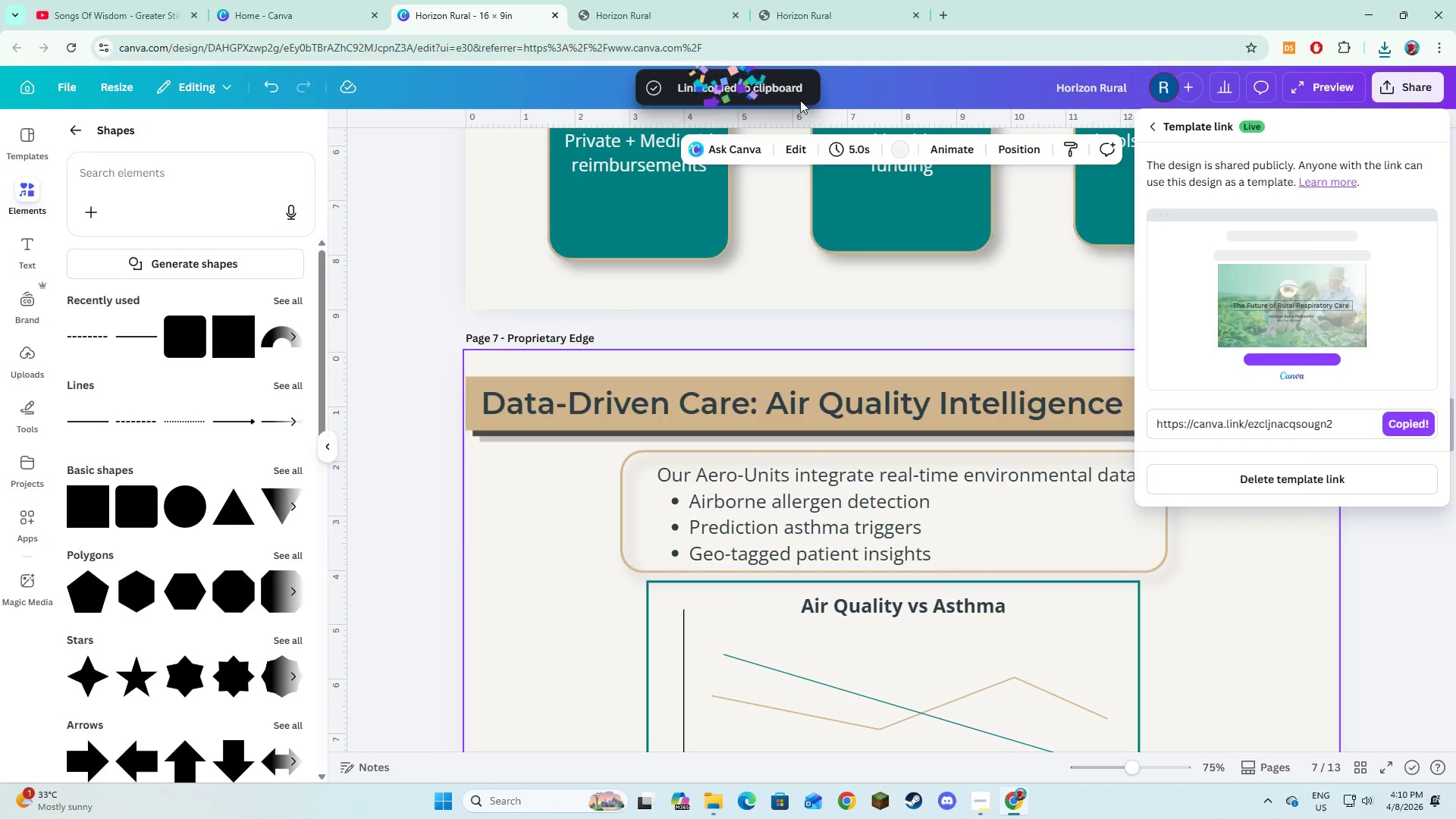 
key(Alt+Tab)
 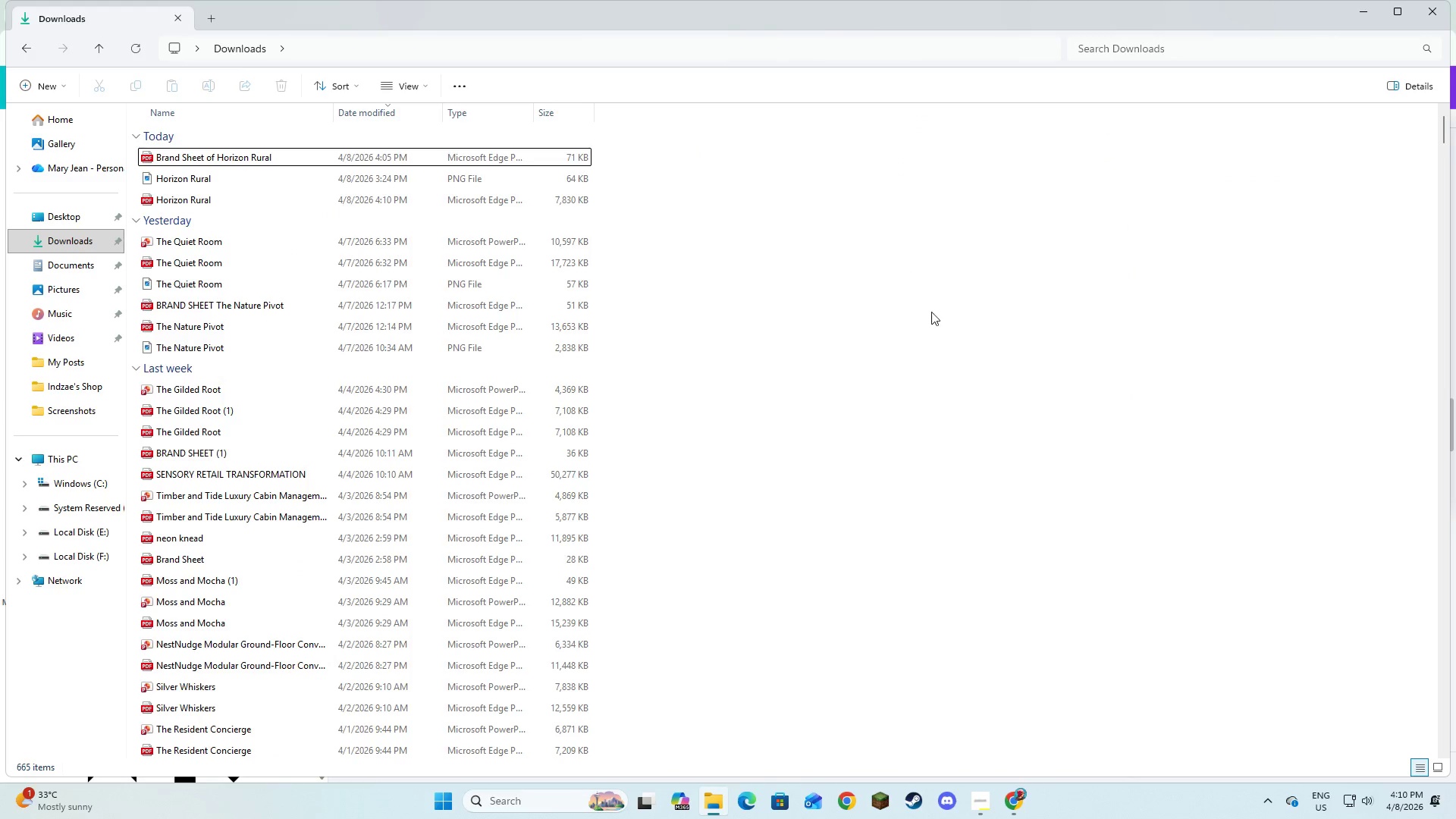 
key(Alt+Tab)
 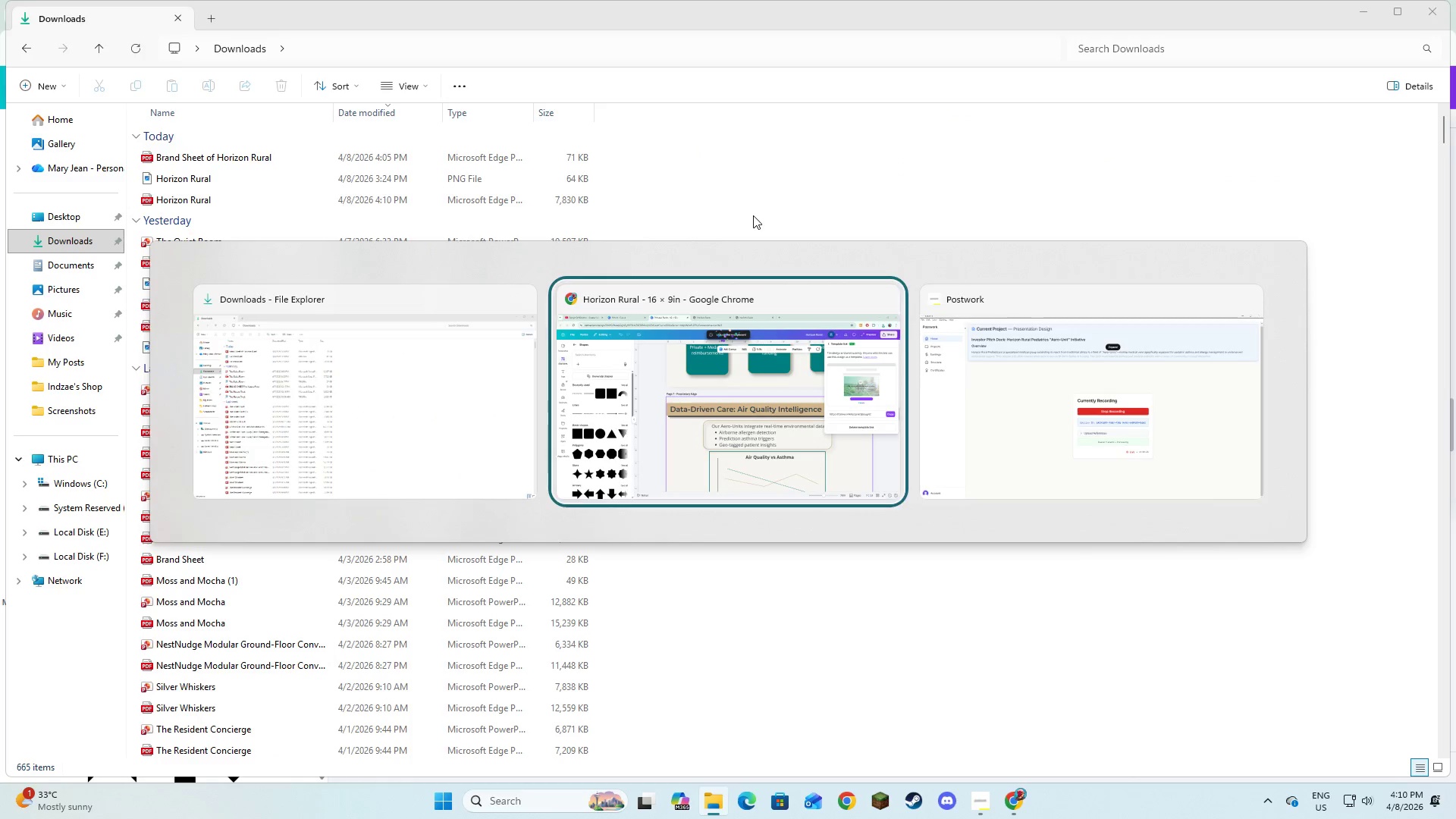 
key(Alt+Tab)